 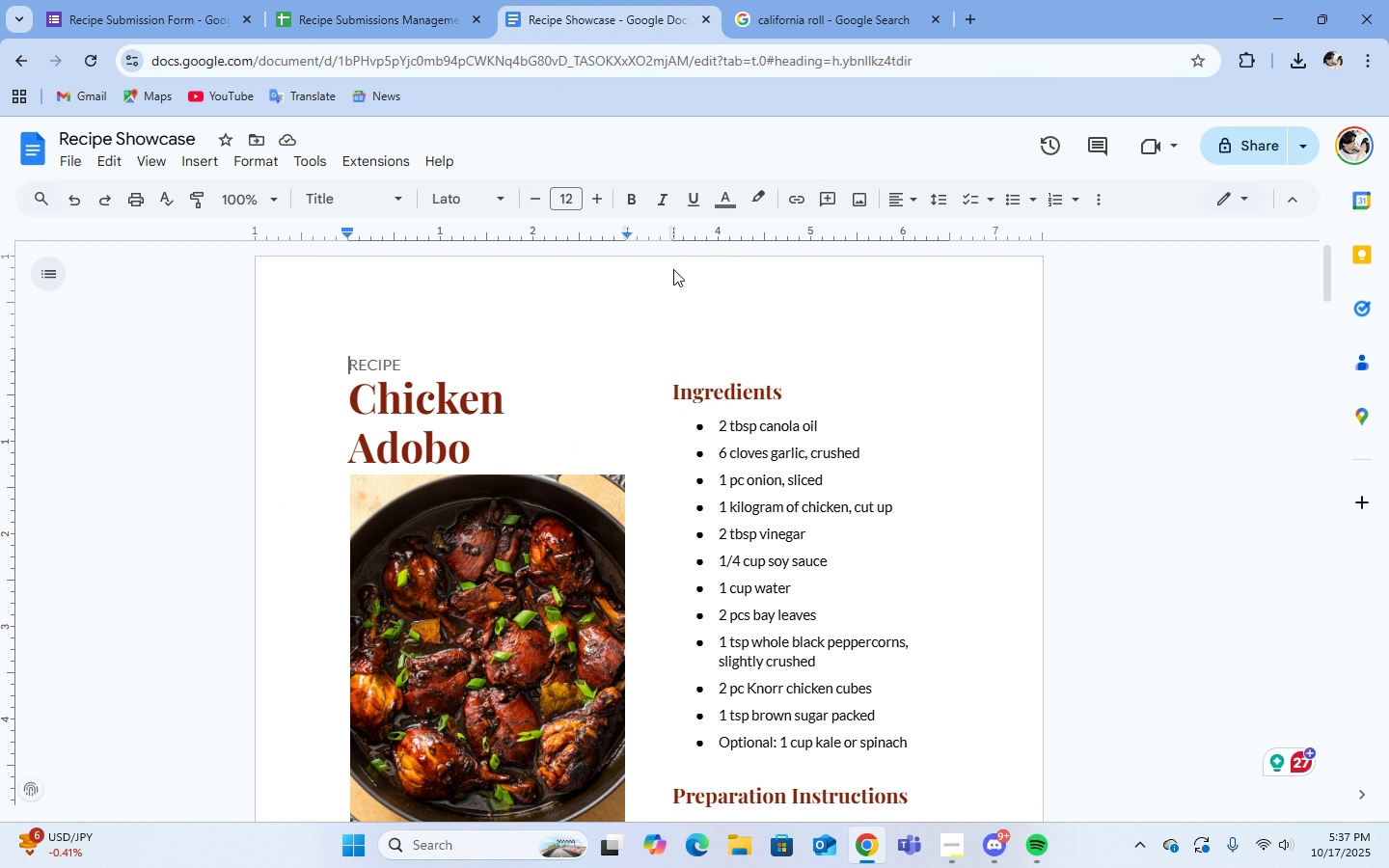 
left_click([26, 145])
 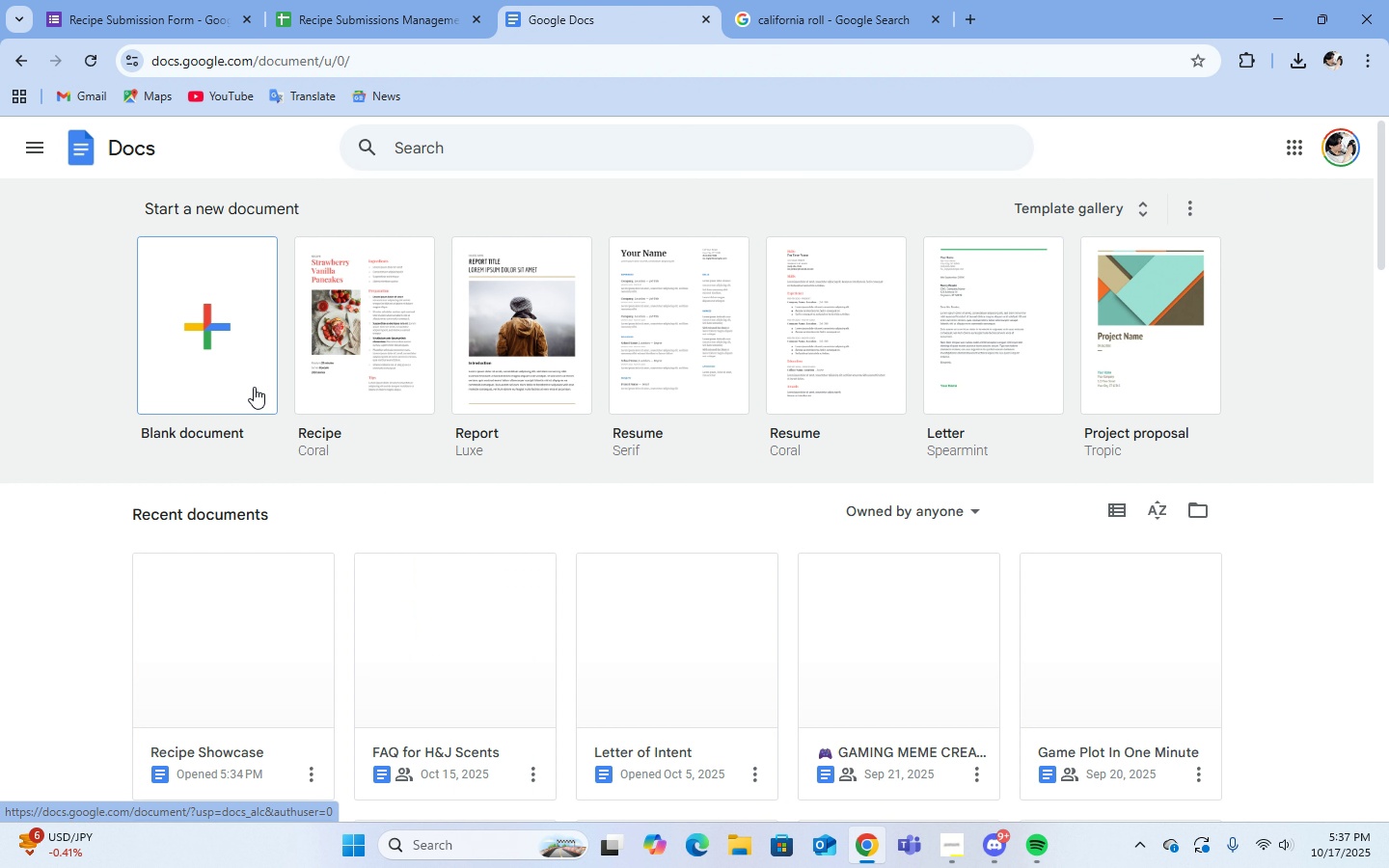 
left_click([212, 345])
 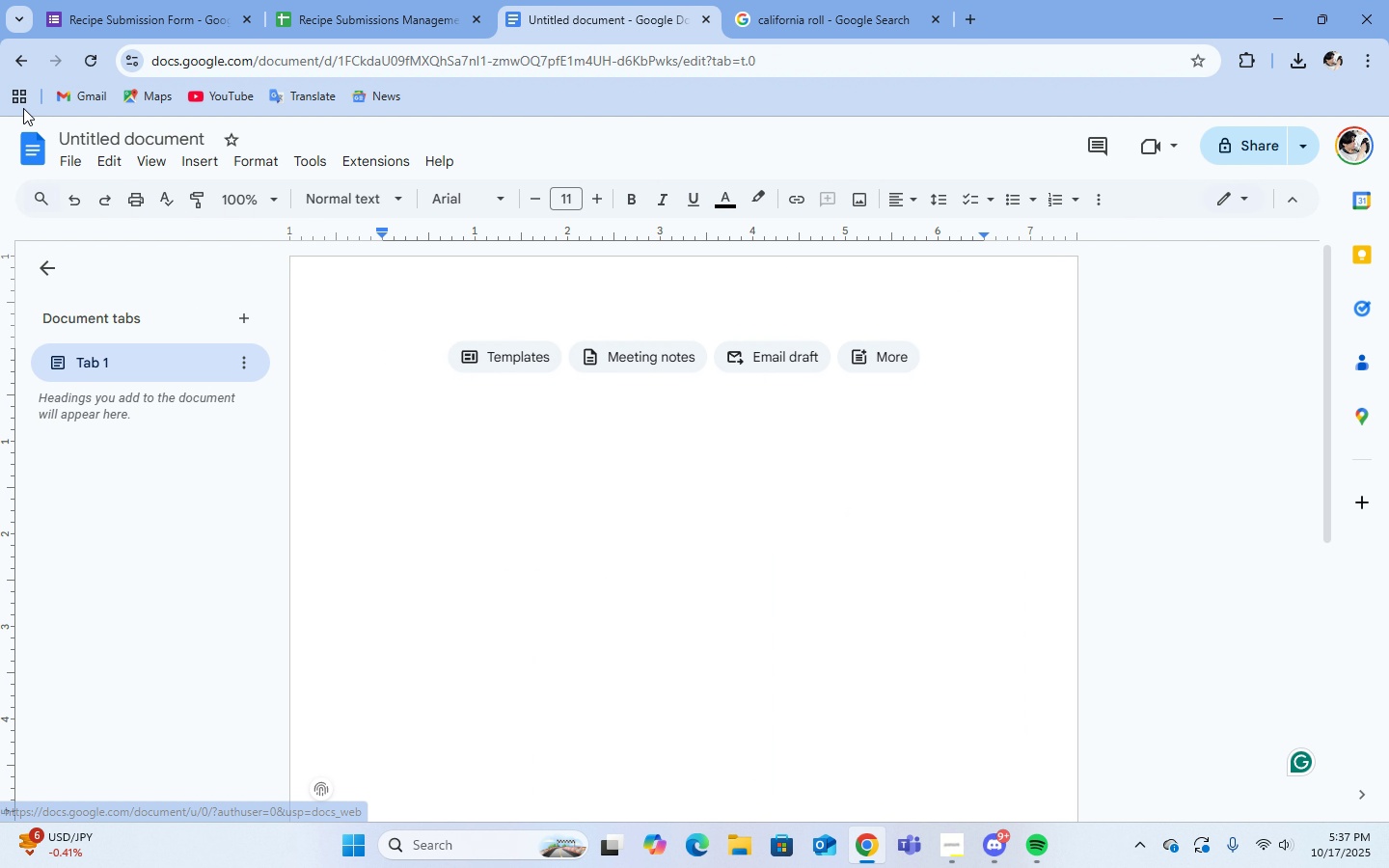 
double_click([28, 72])
 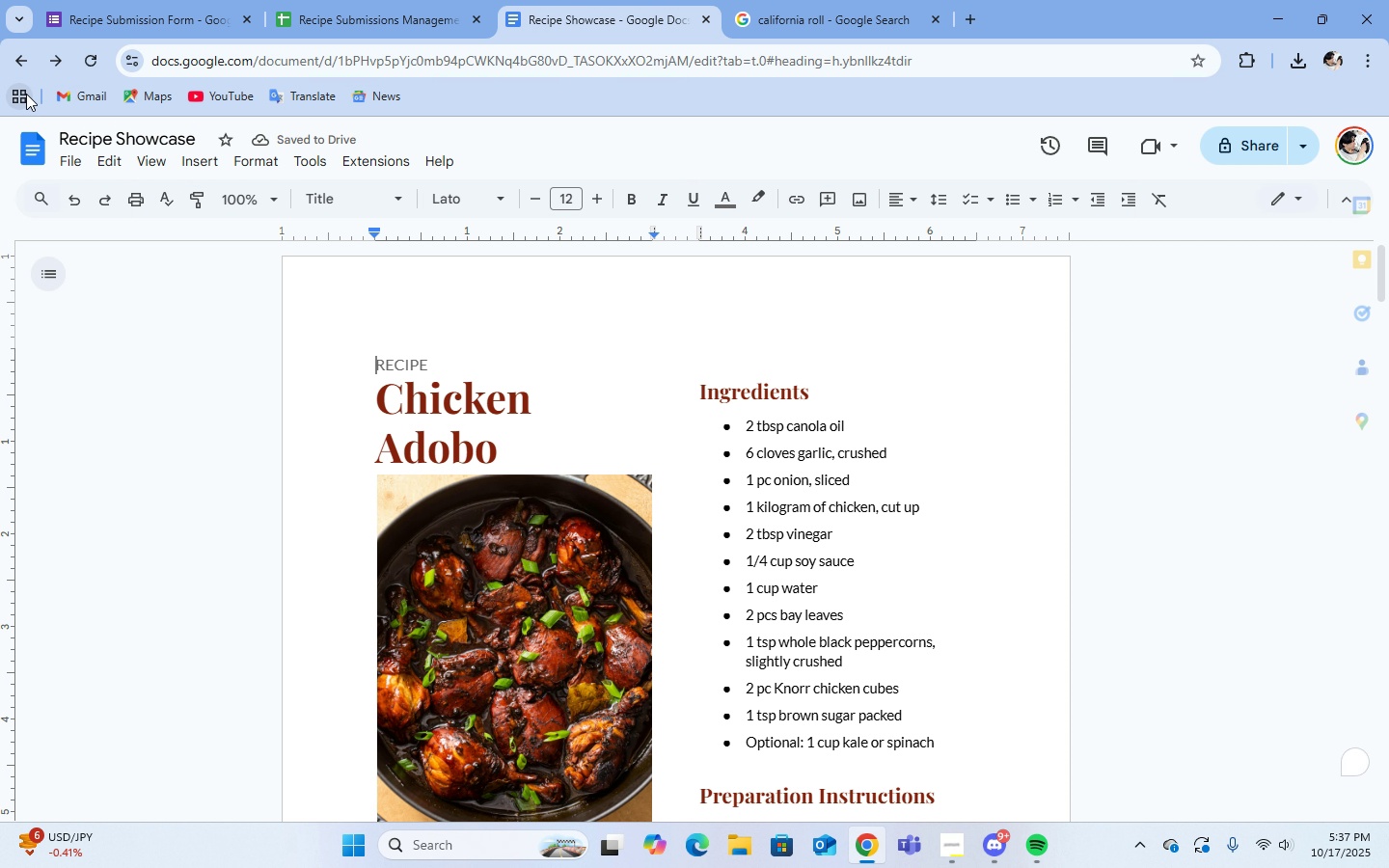 
left_click([40, 148])
 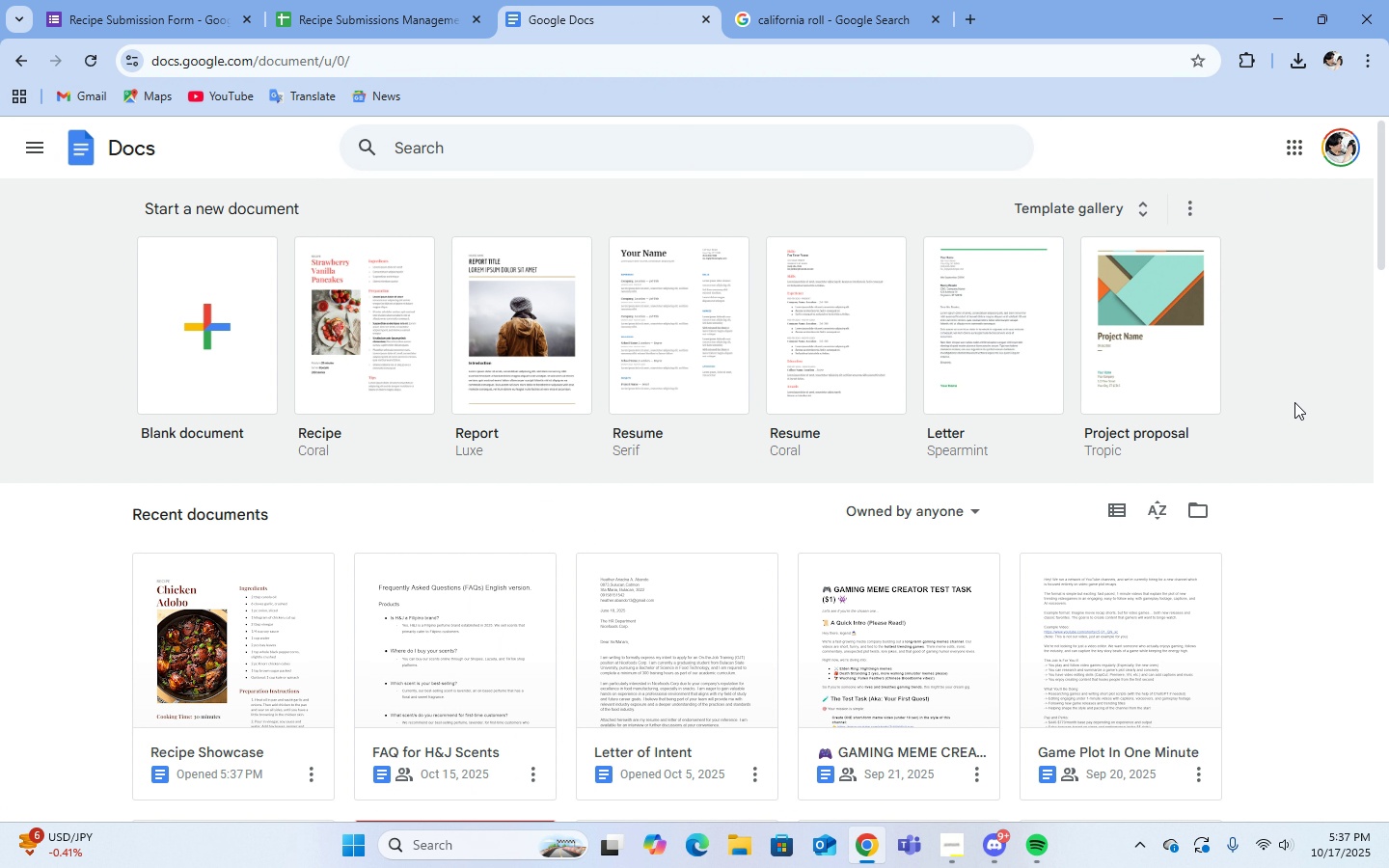 
wait(5.06)
 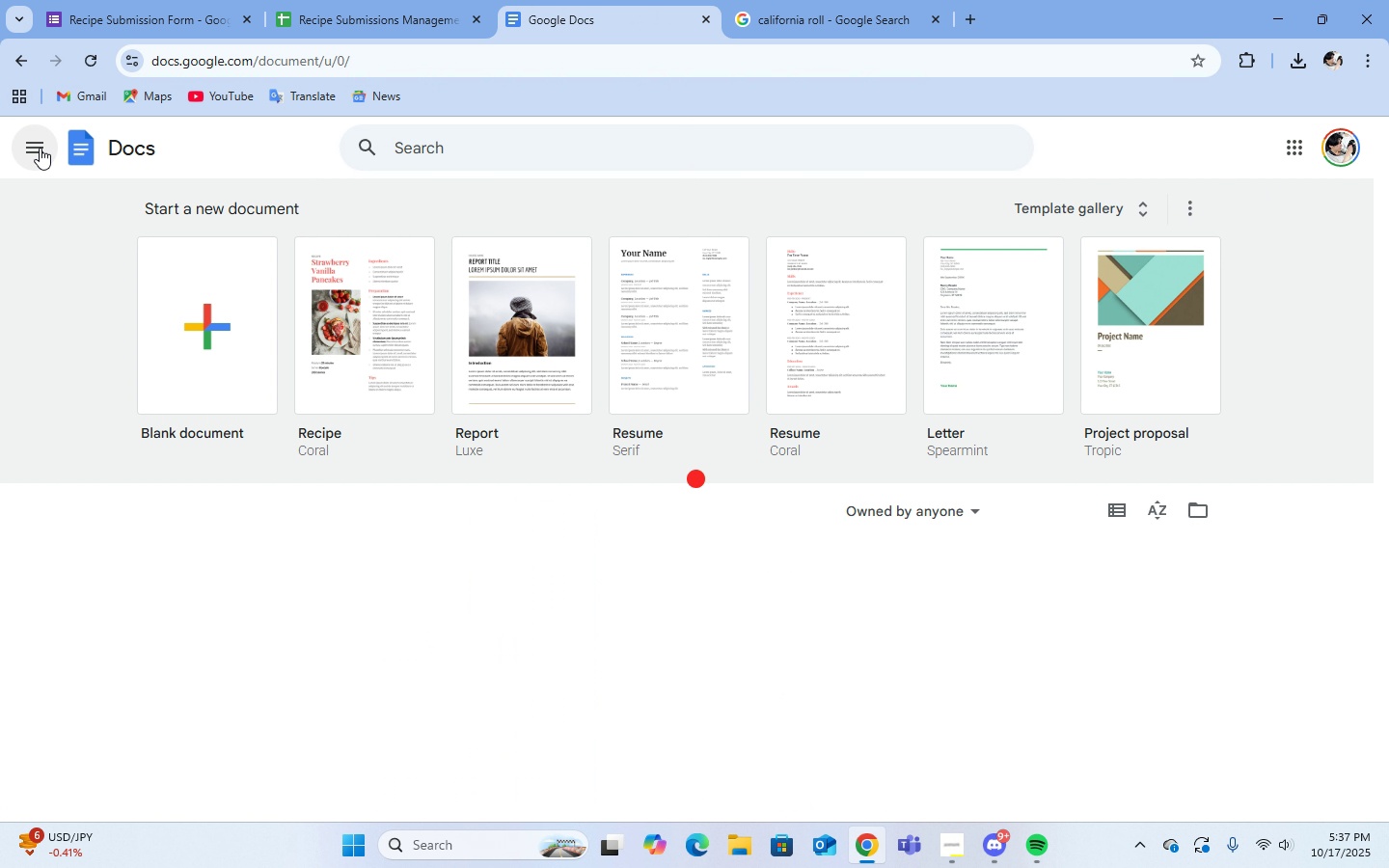 
left_click([1101, 199])
 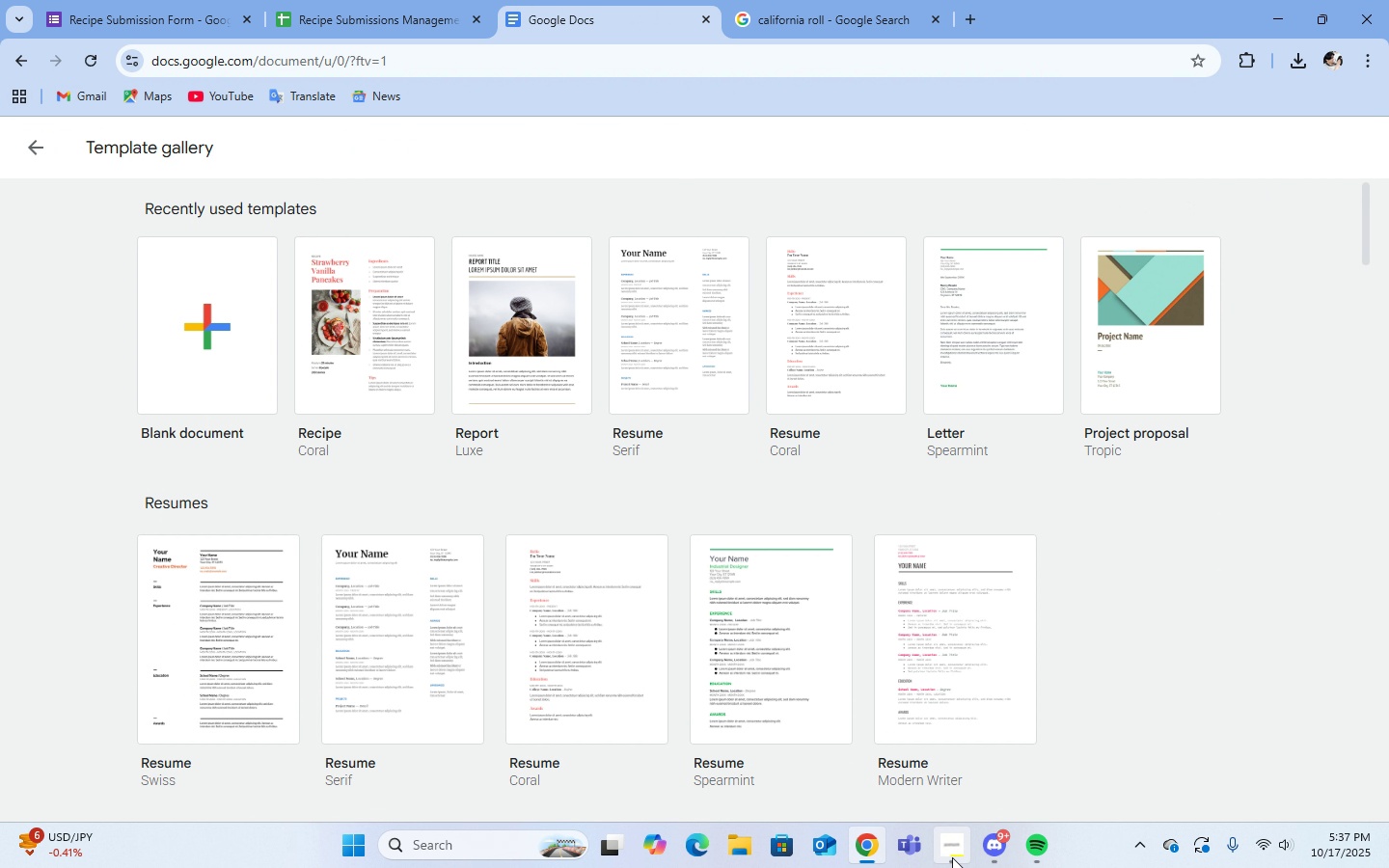 
left_click([955, 739])